 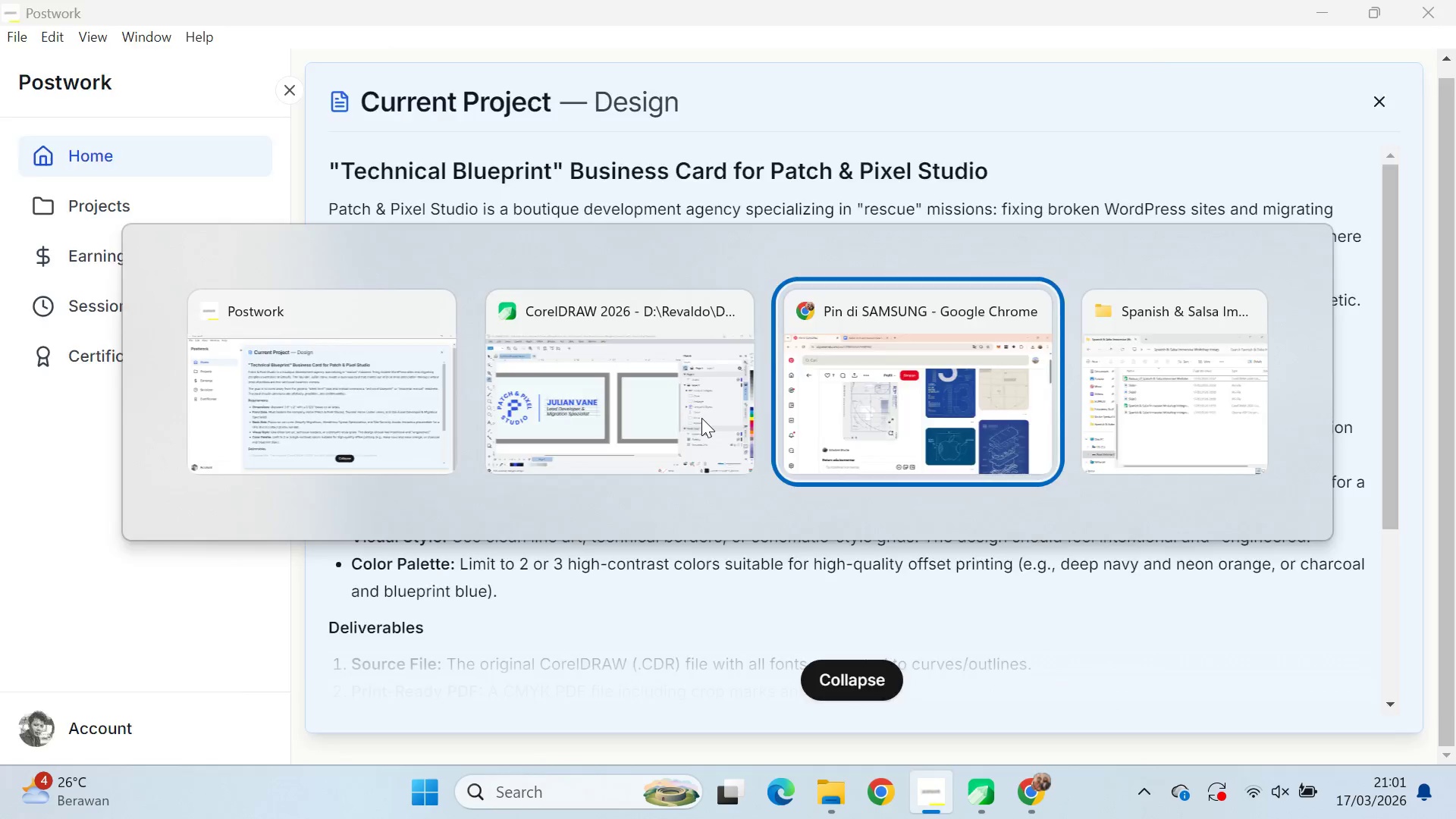 
scroll: coordinate [720, 420], scroll_direction: none, amount: 0.0
 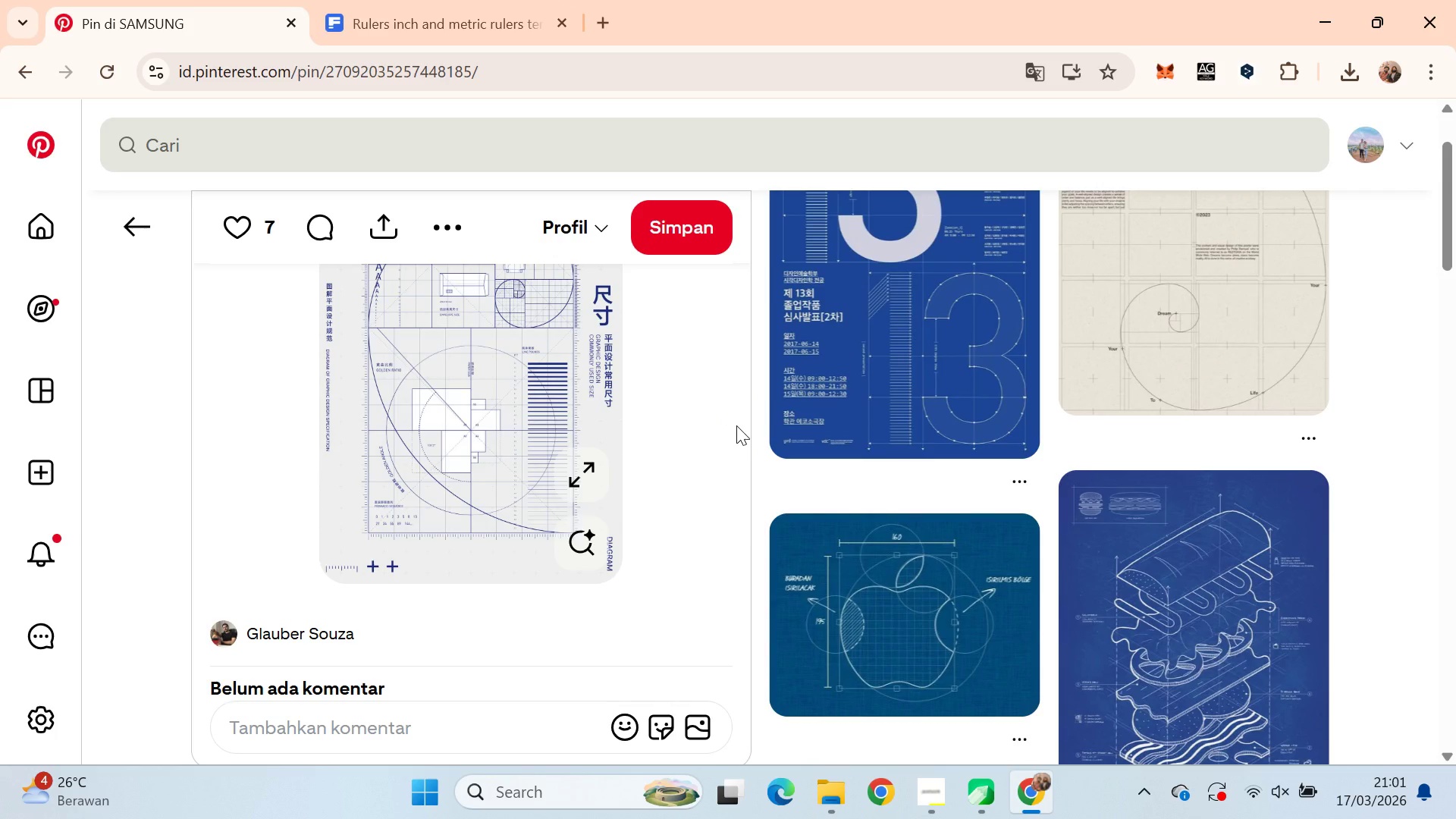 
wait(5.0)
 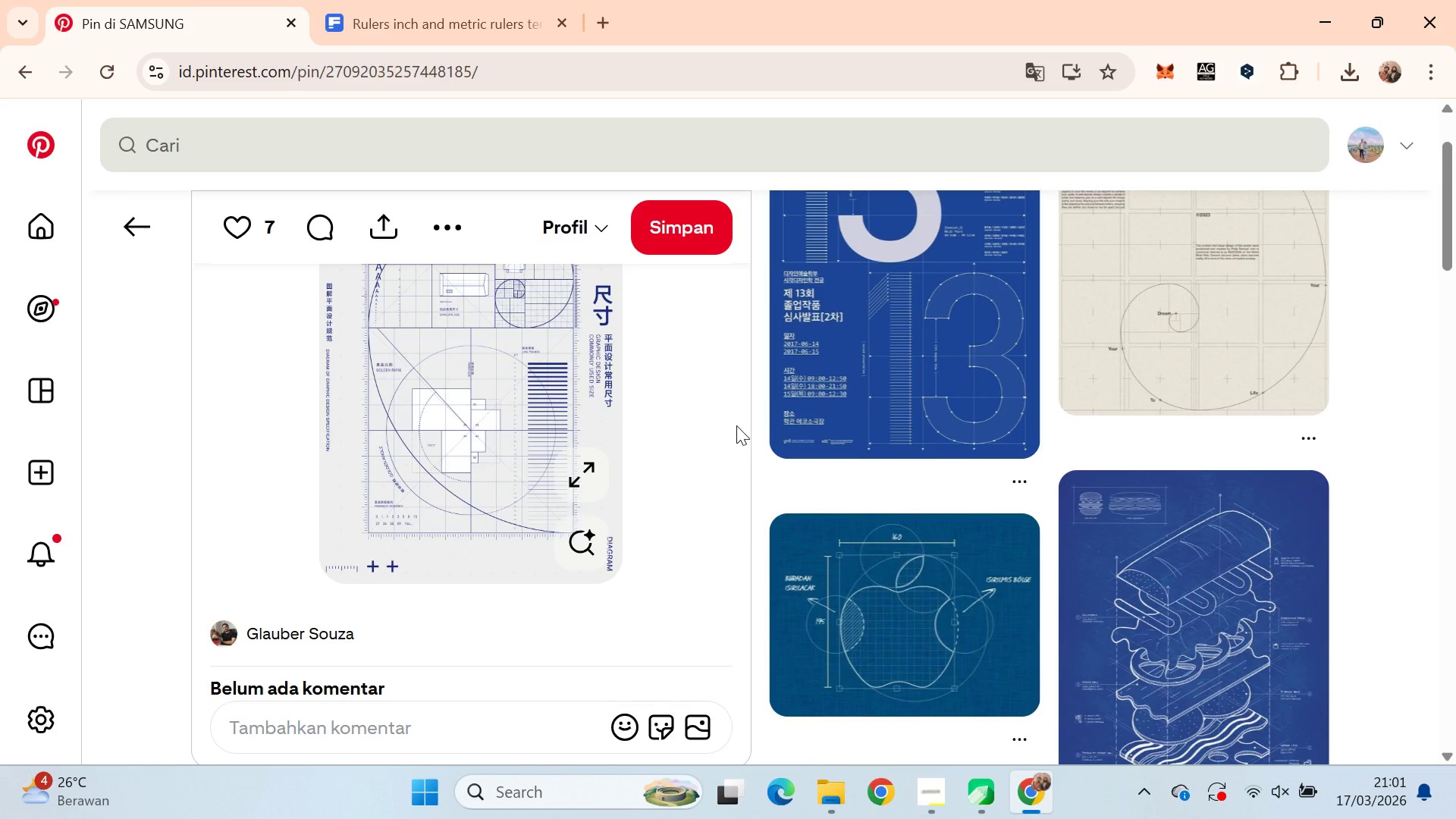 
scroll: coordinate [748, 433], scroll_direction: up, amount: 4.0
 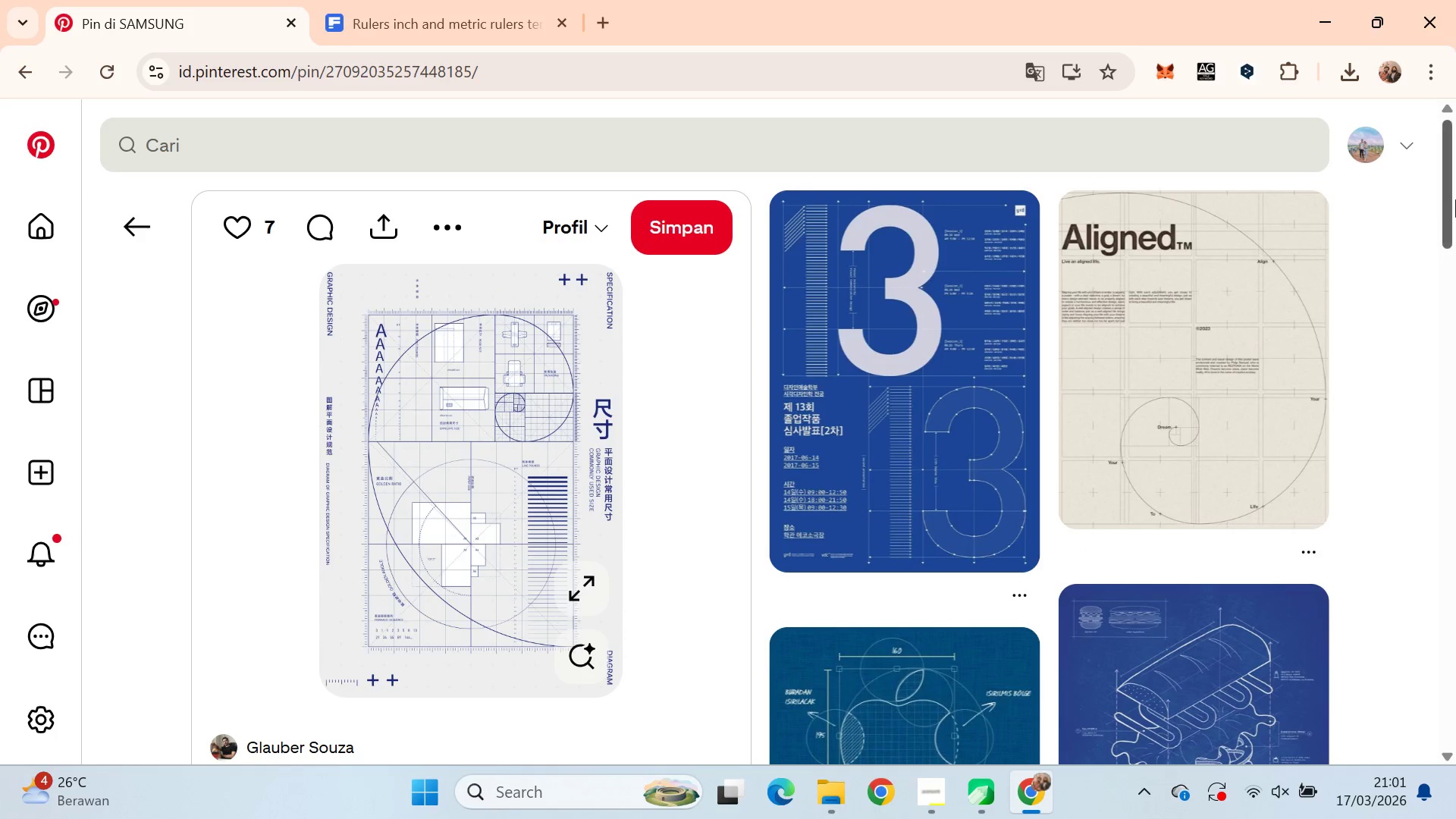 
left_click_drag(start_coordinate=[1455, 179], to_coordinate=[1448, 348])
 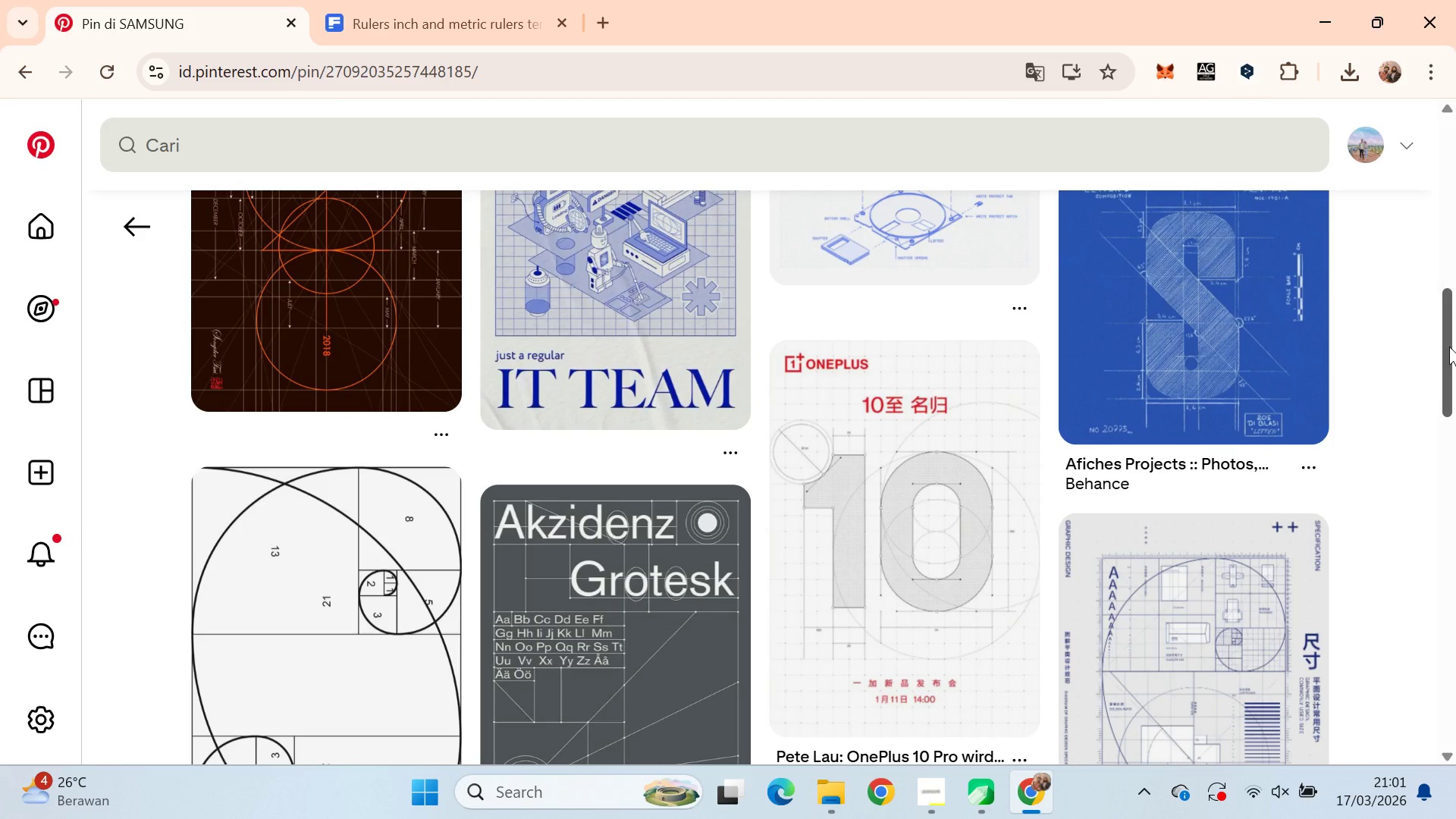 
wait(18.19)
 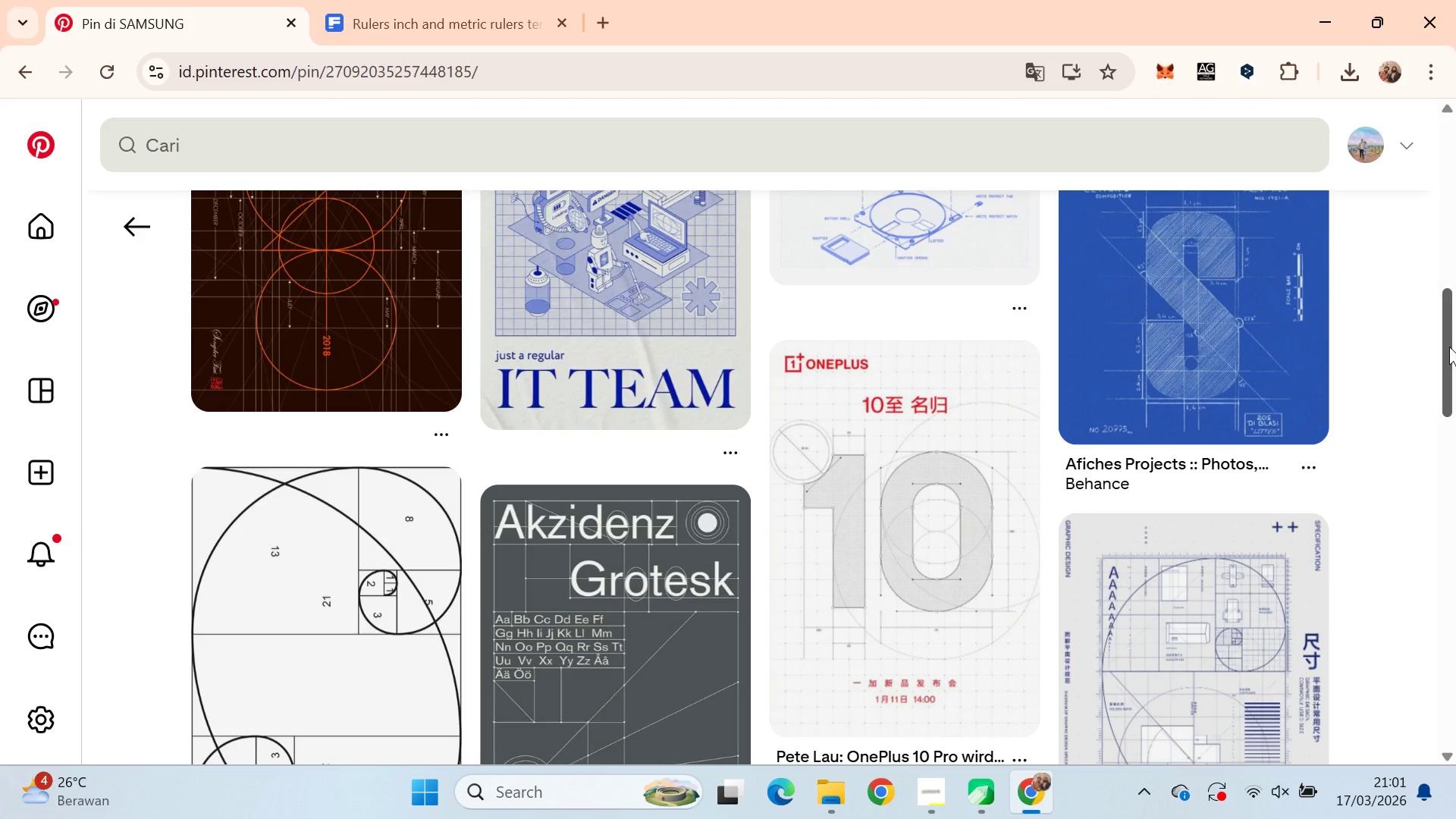 
scroll: coordinate [1455, 282], scroll_direction: down, amount: 5.0
 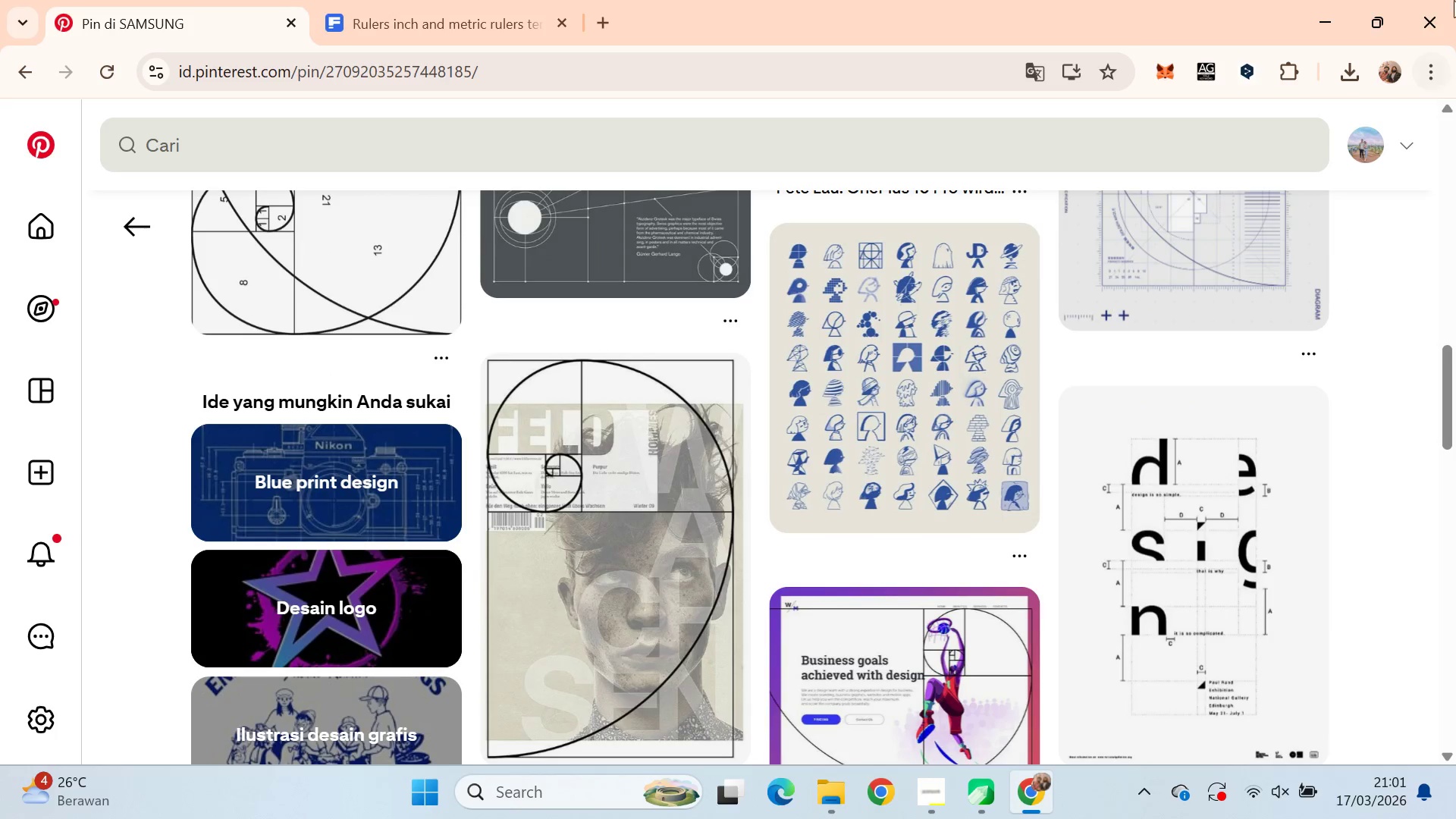 
left_click_drag(start_coordinate=[1455, 369], to_coordinate=[1455, 484])
 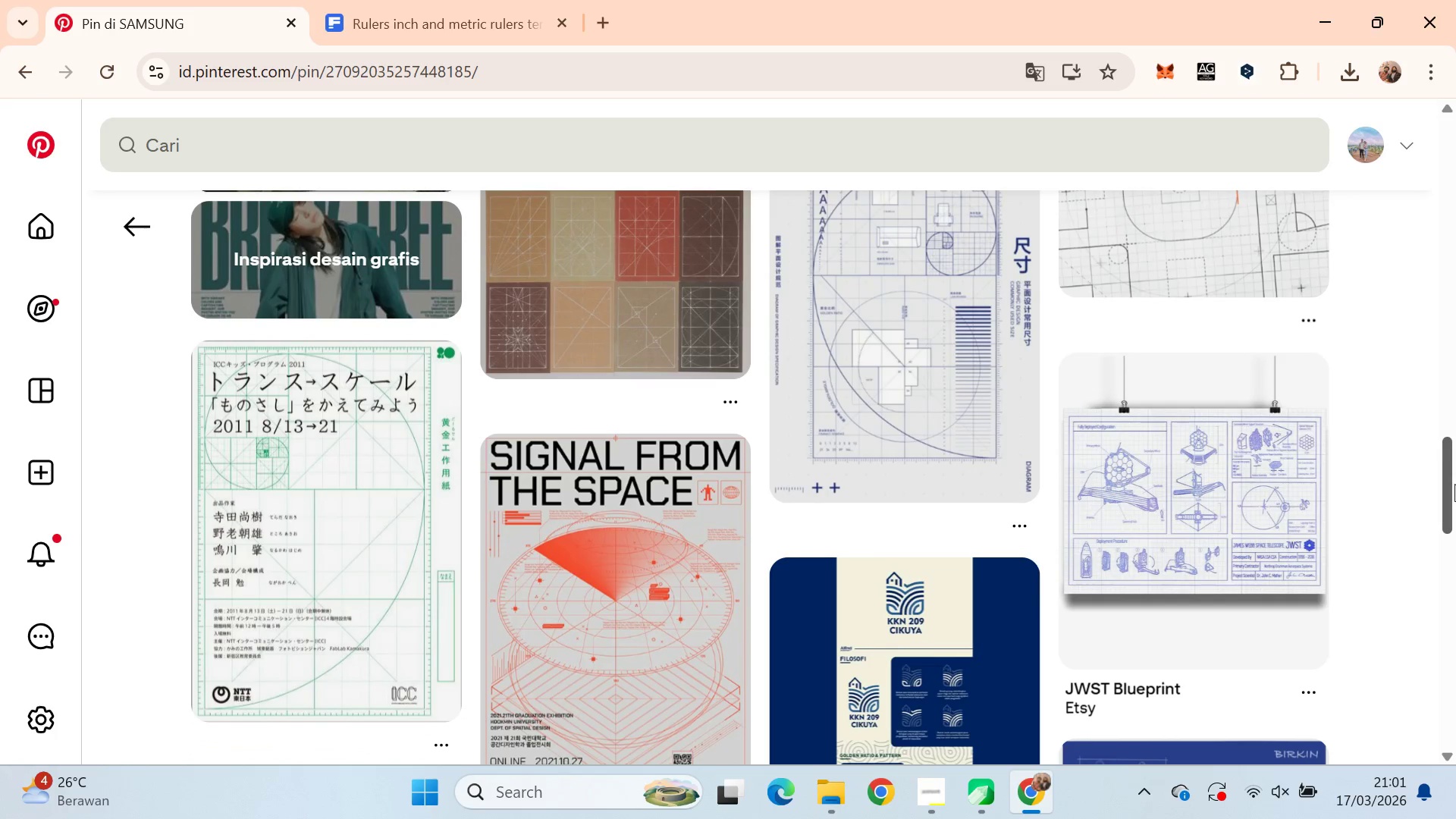 
key(Alt+Tab)